 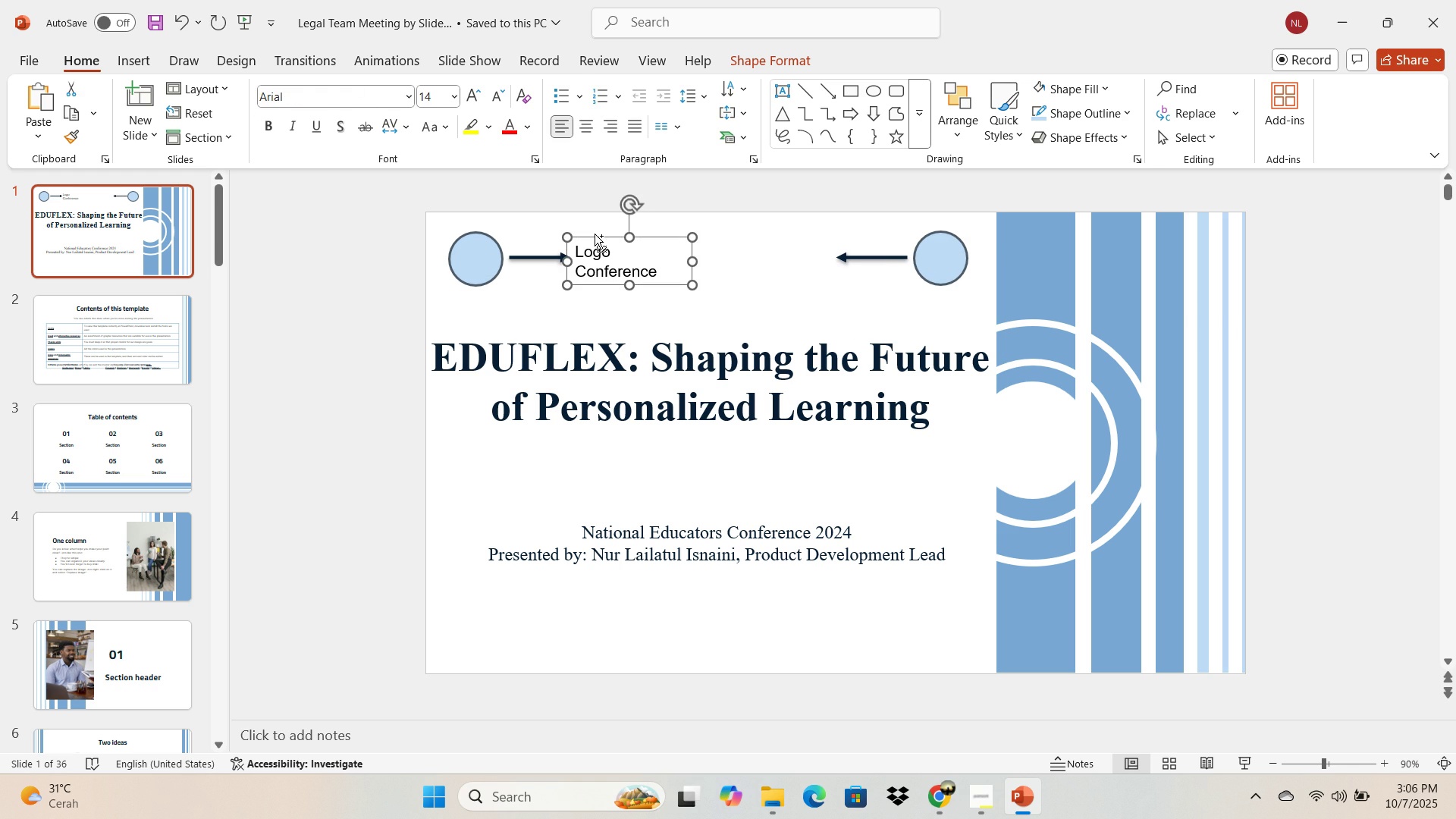 
key(Control+V)
 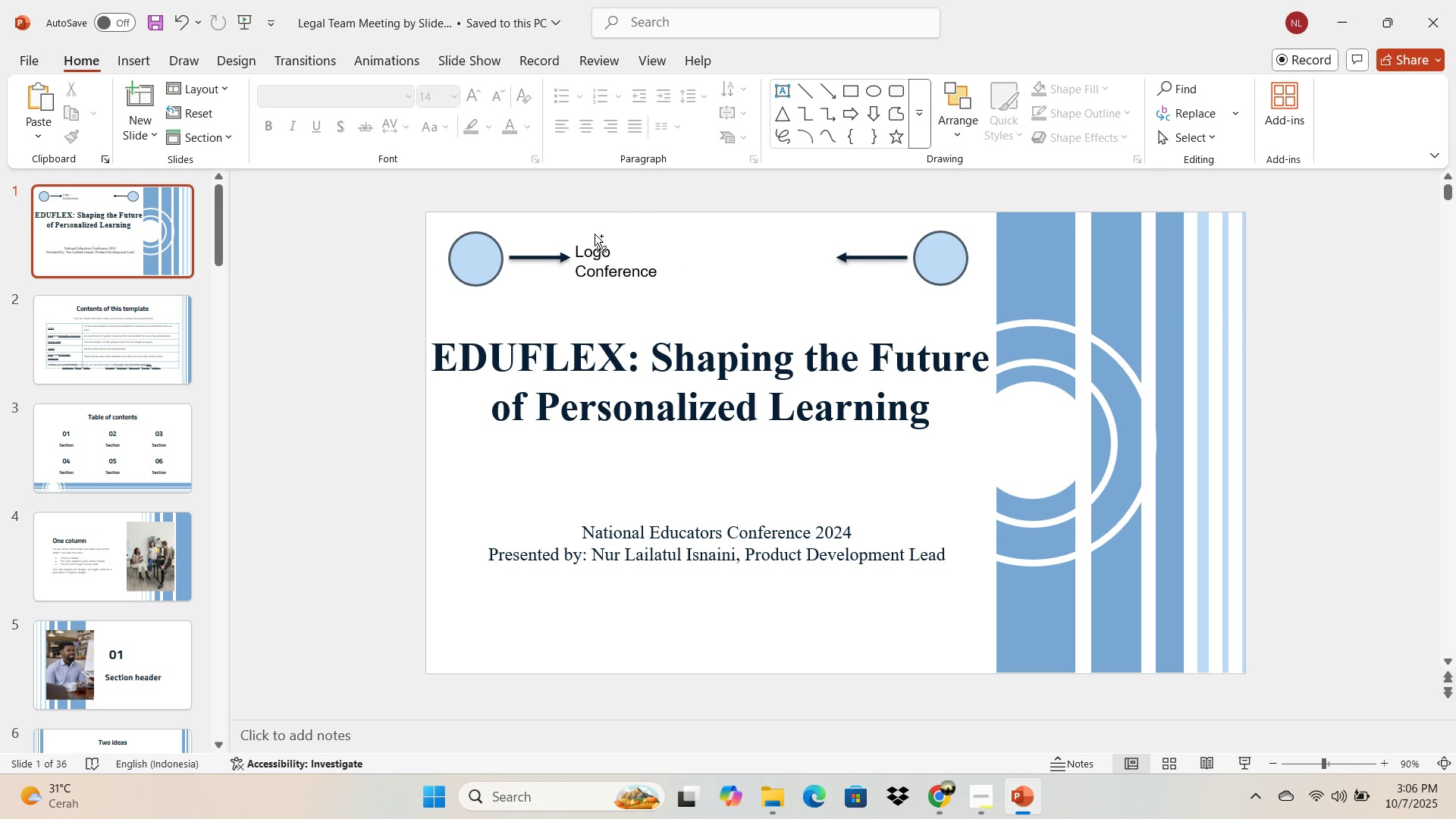 
left_click([595, 234])
 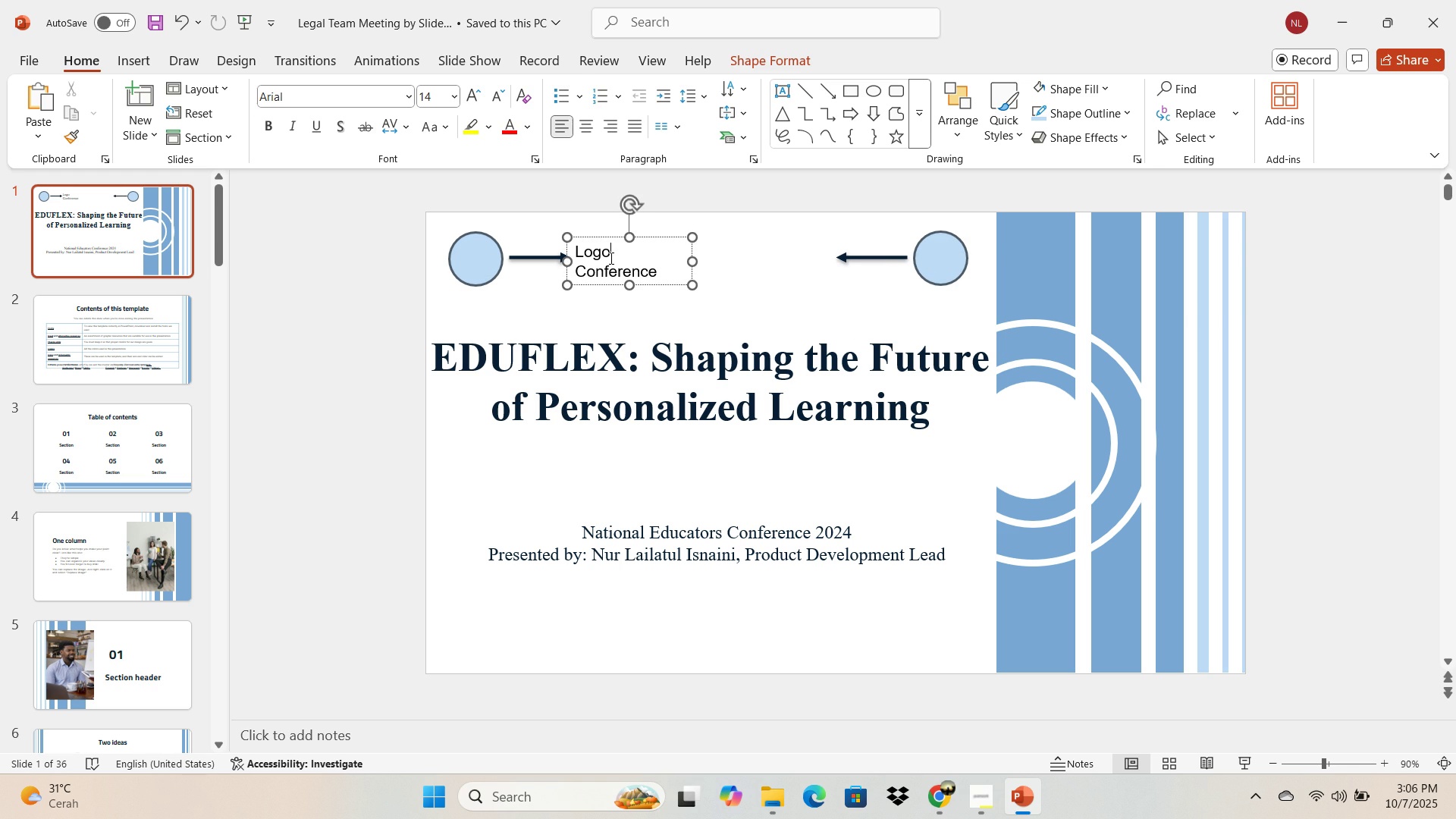 
left_click([610, 258])
 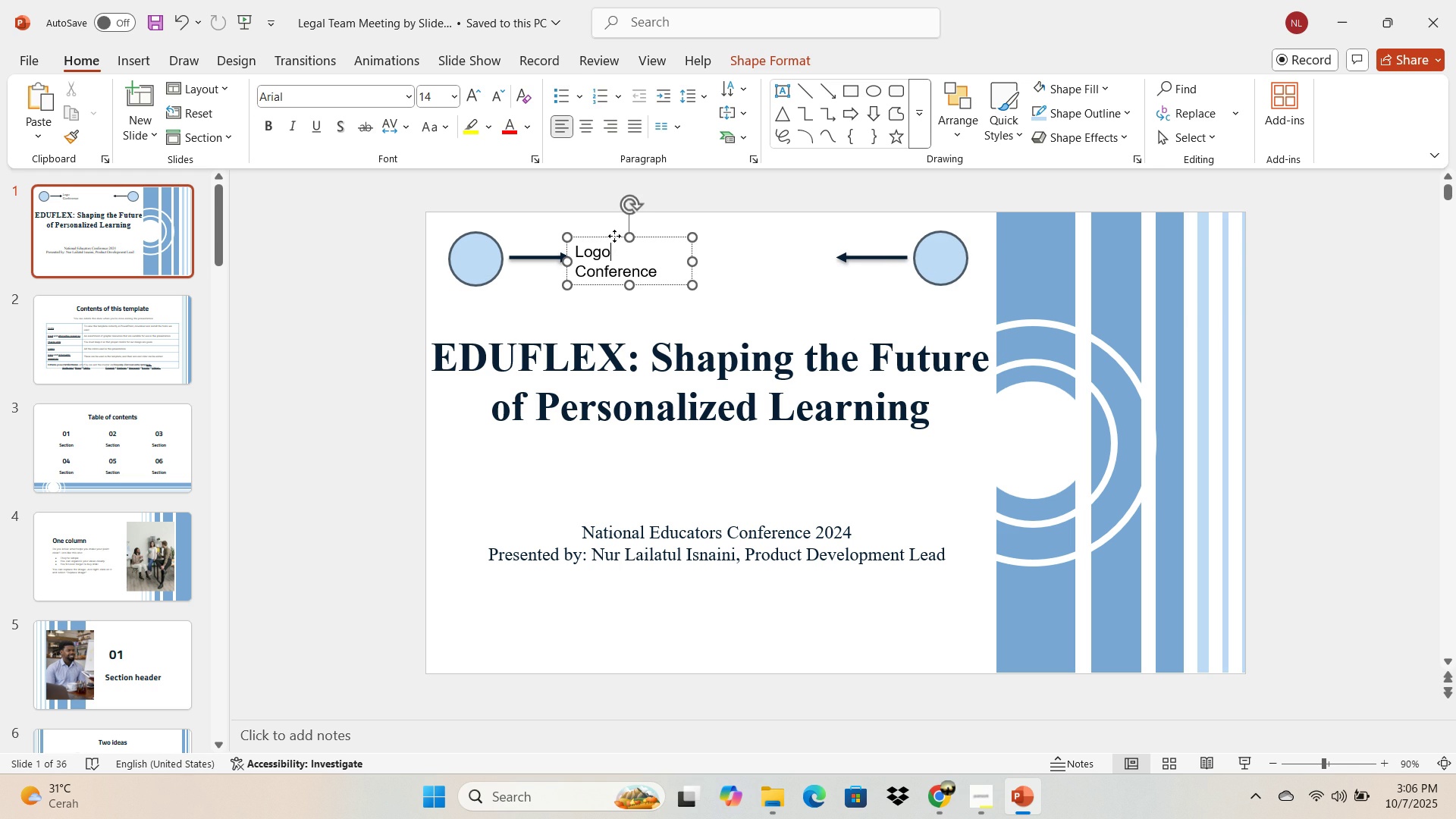 
left_click([614, 236])